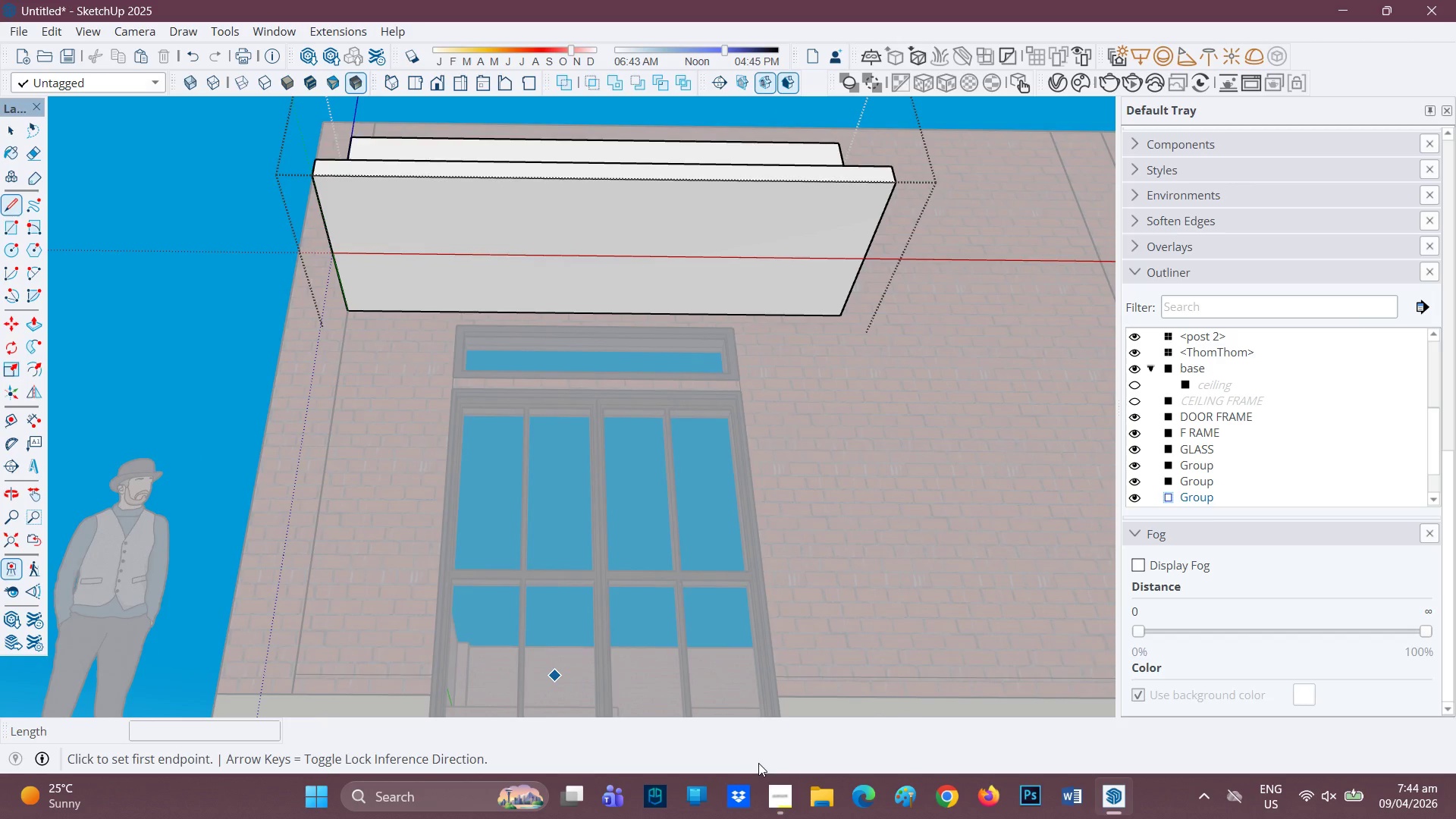 
scroll: coordinate [862, 251], scroll_direction: up, amount: 1.0
 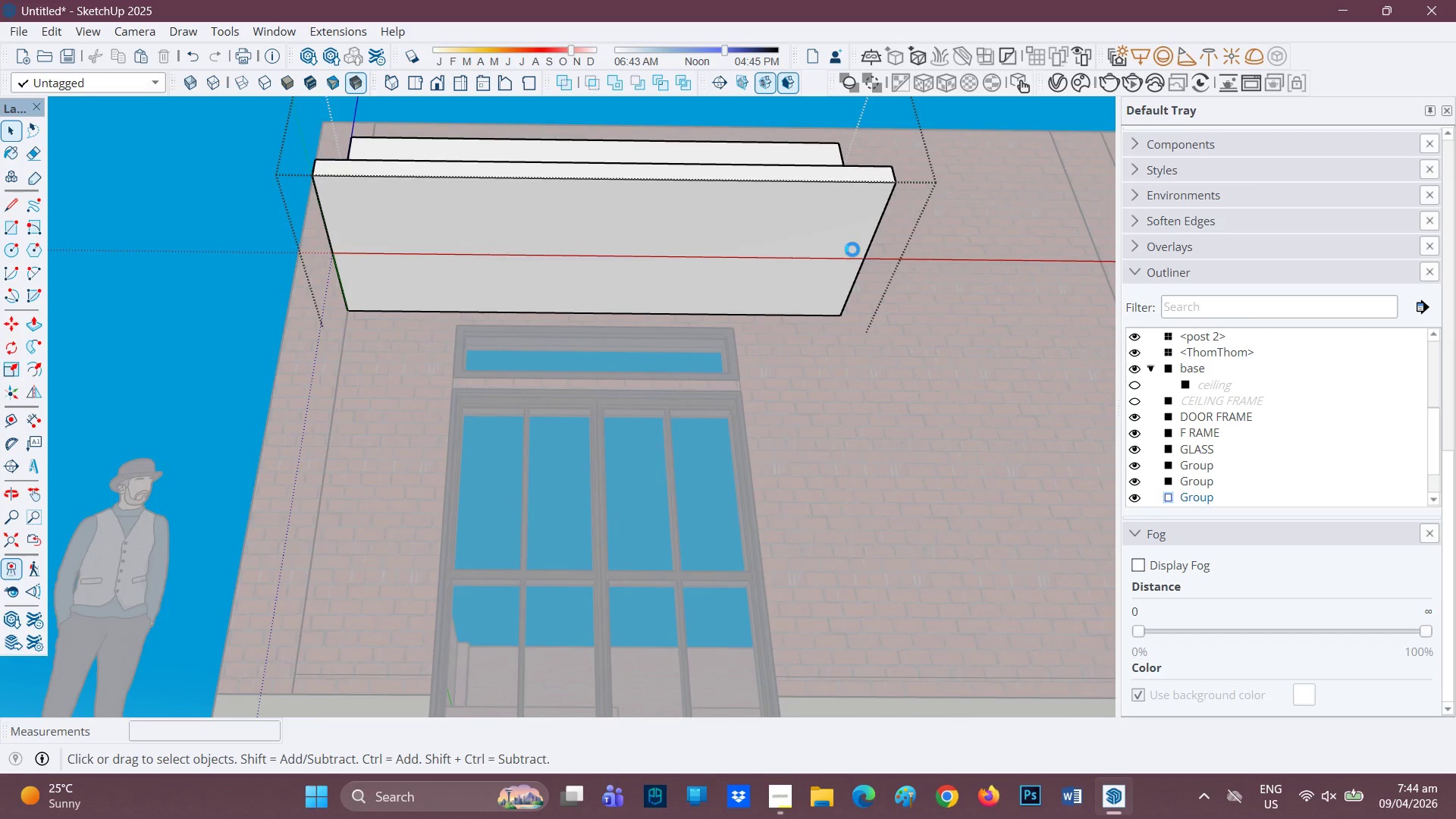 
left_click([772, 790])